 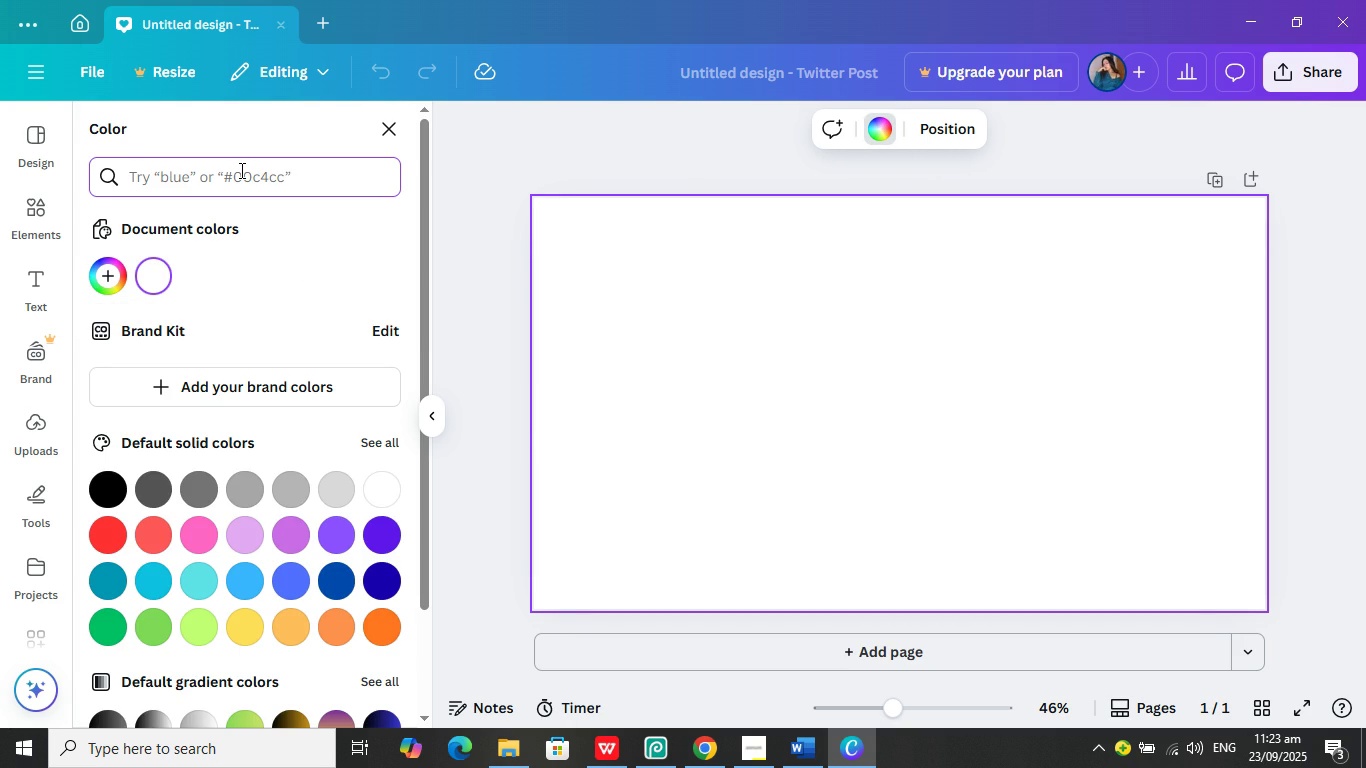 
type(GREEN)
 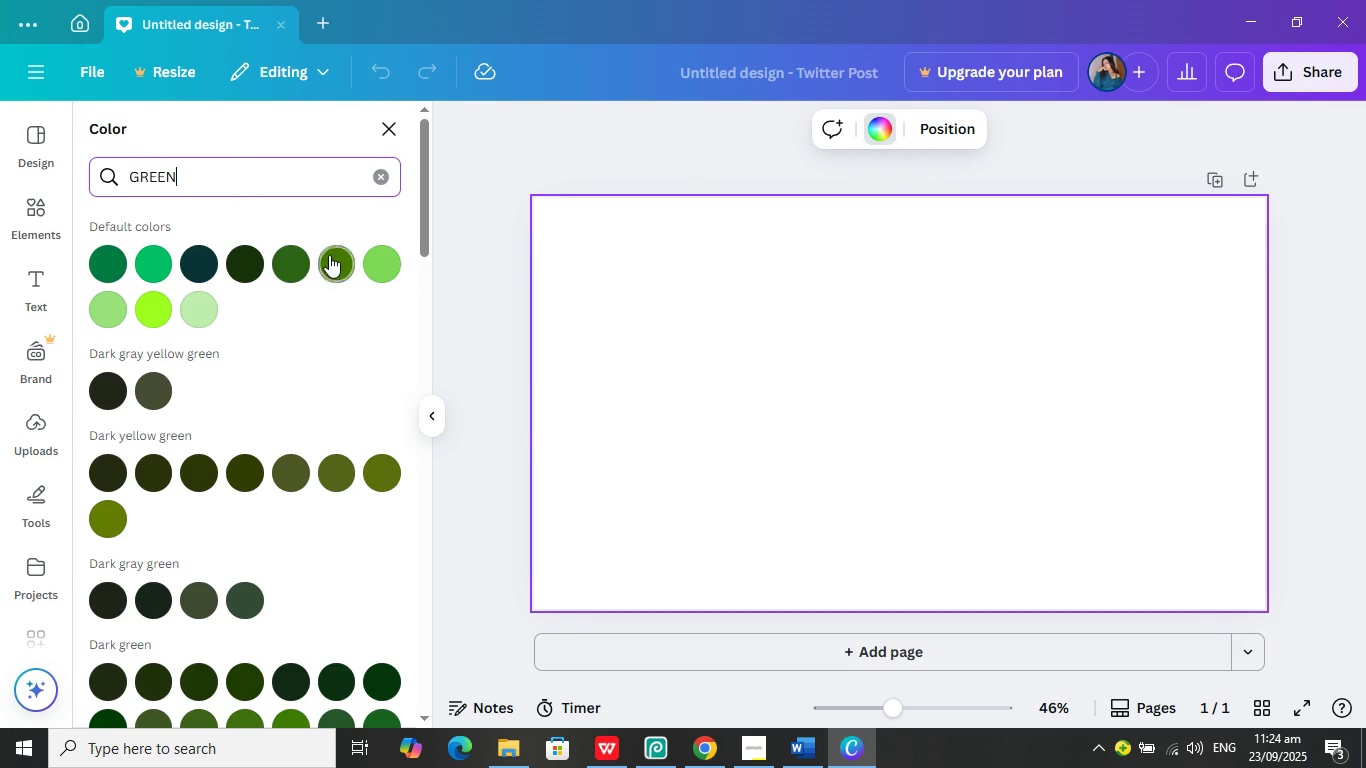 
left_click([331, 255])
 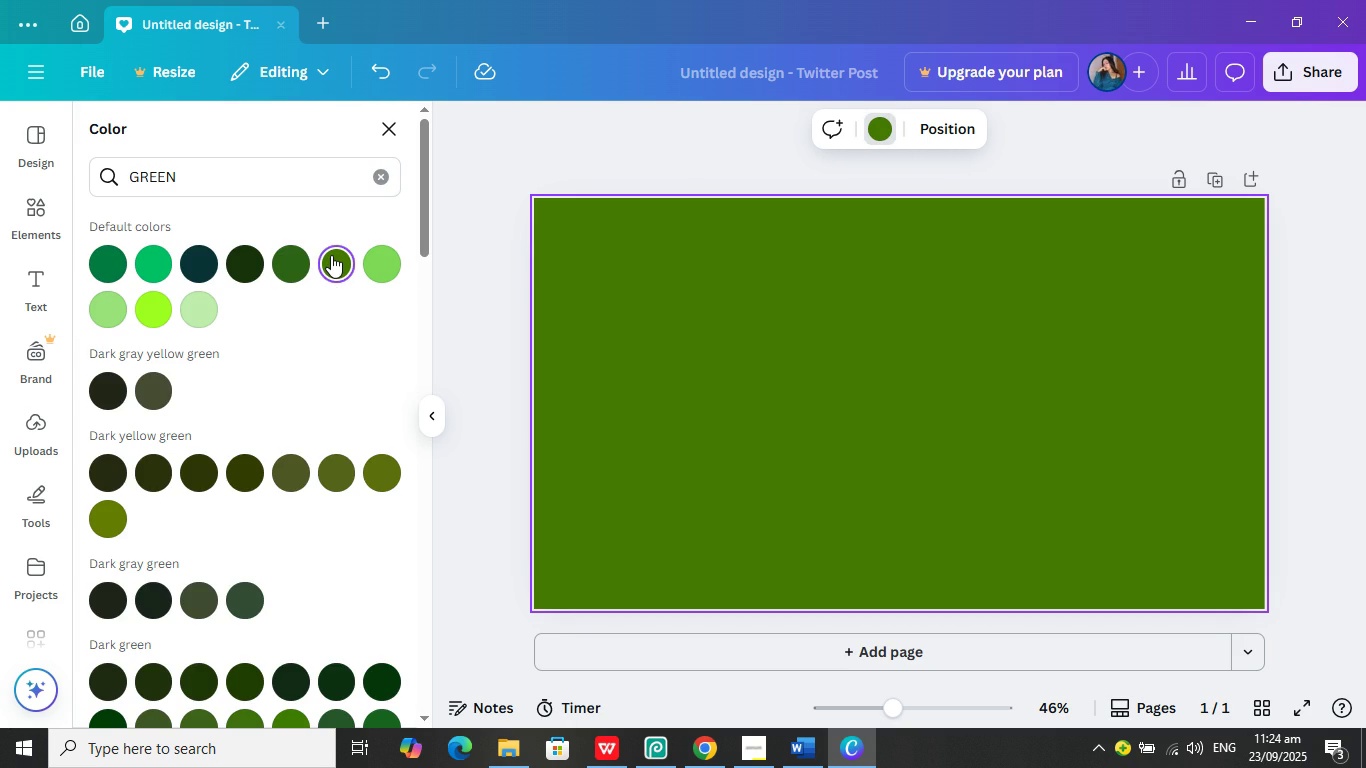 
key(CapsLock)
 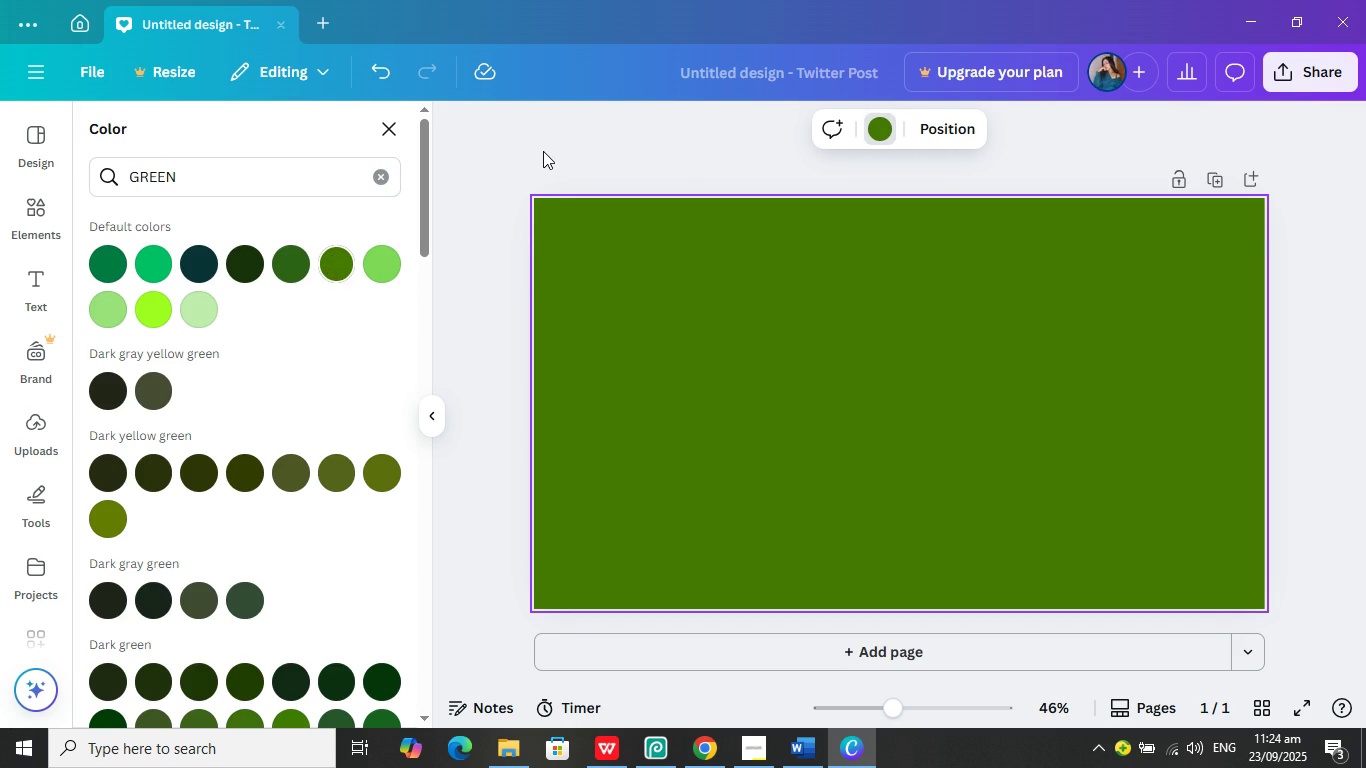 
left_click([541, 149])
 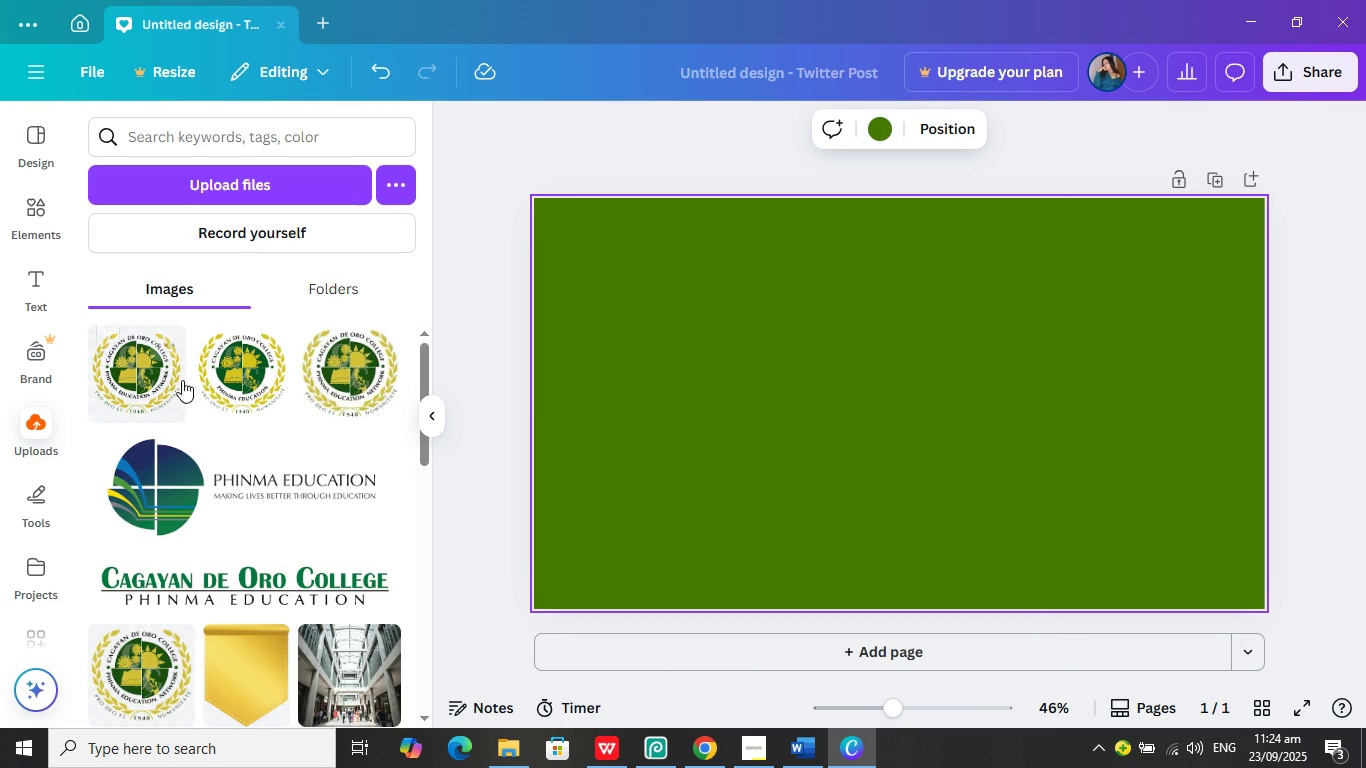 
scroll: coordinate [204, 449], scroll_direction: down, amount: 2.0
 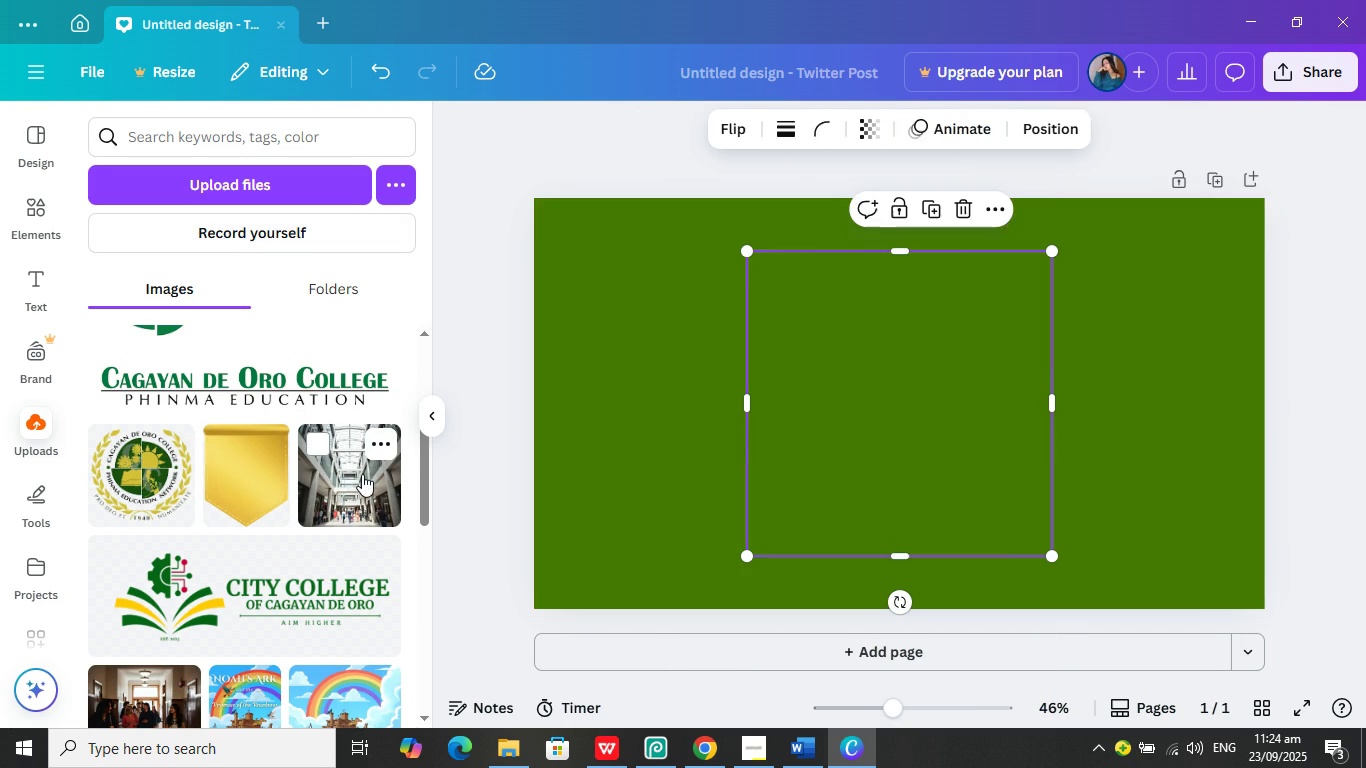 
left_click([362, 474])